 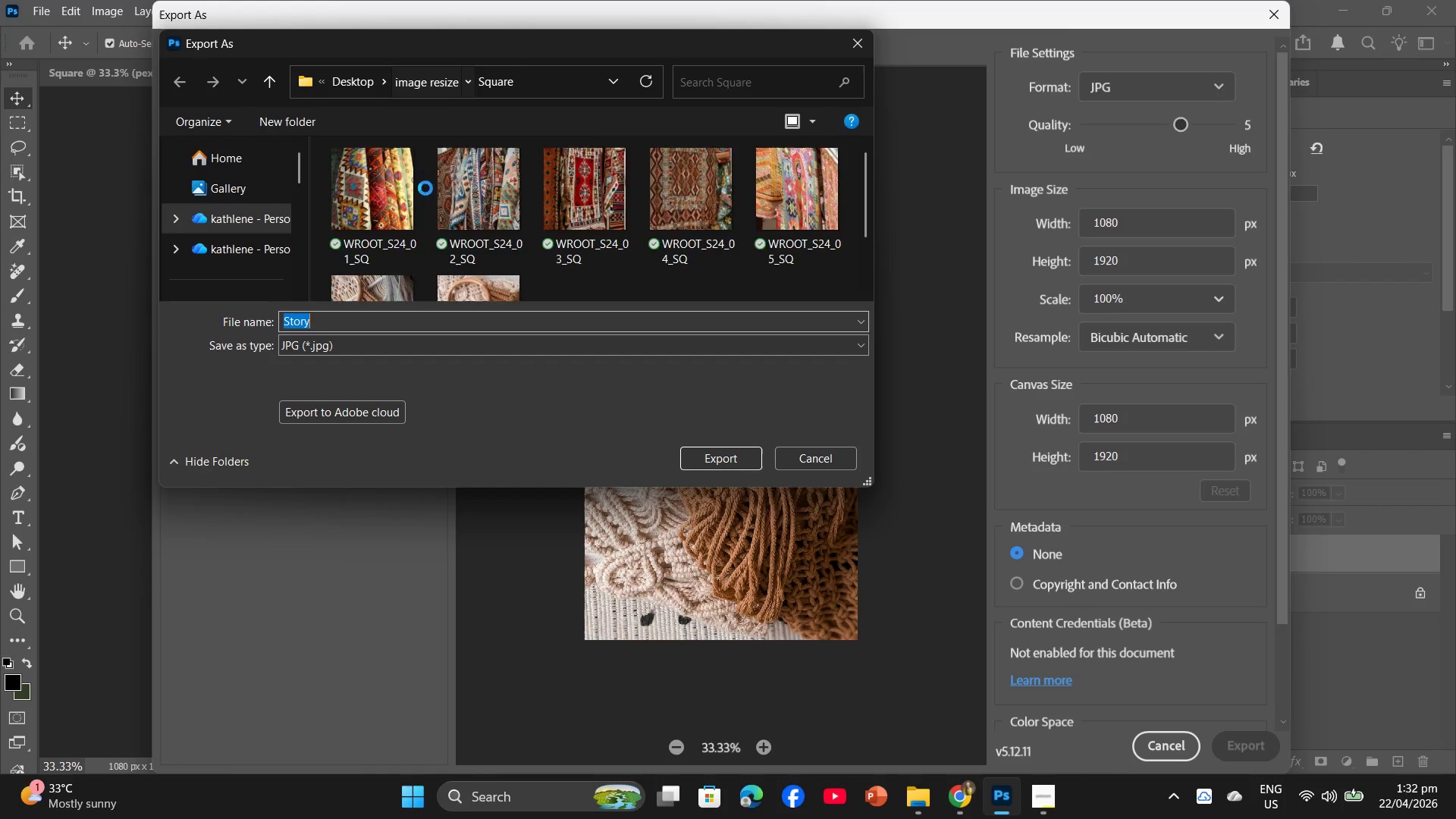 
double_click([391, 237])
 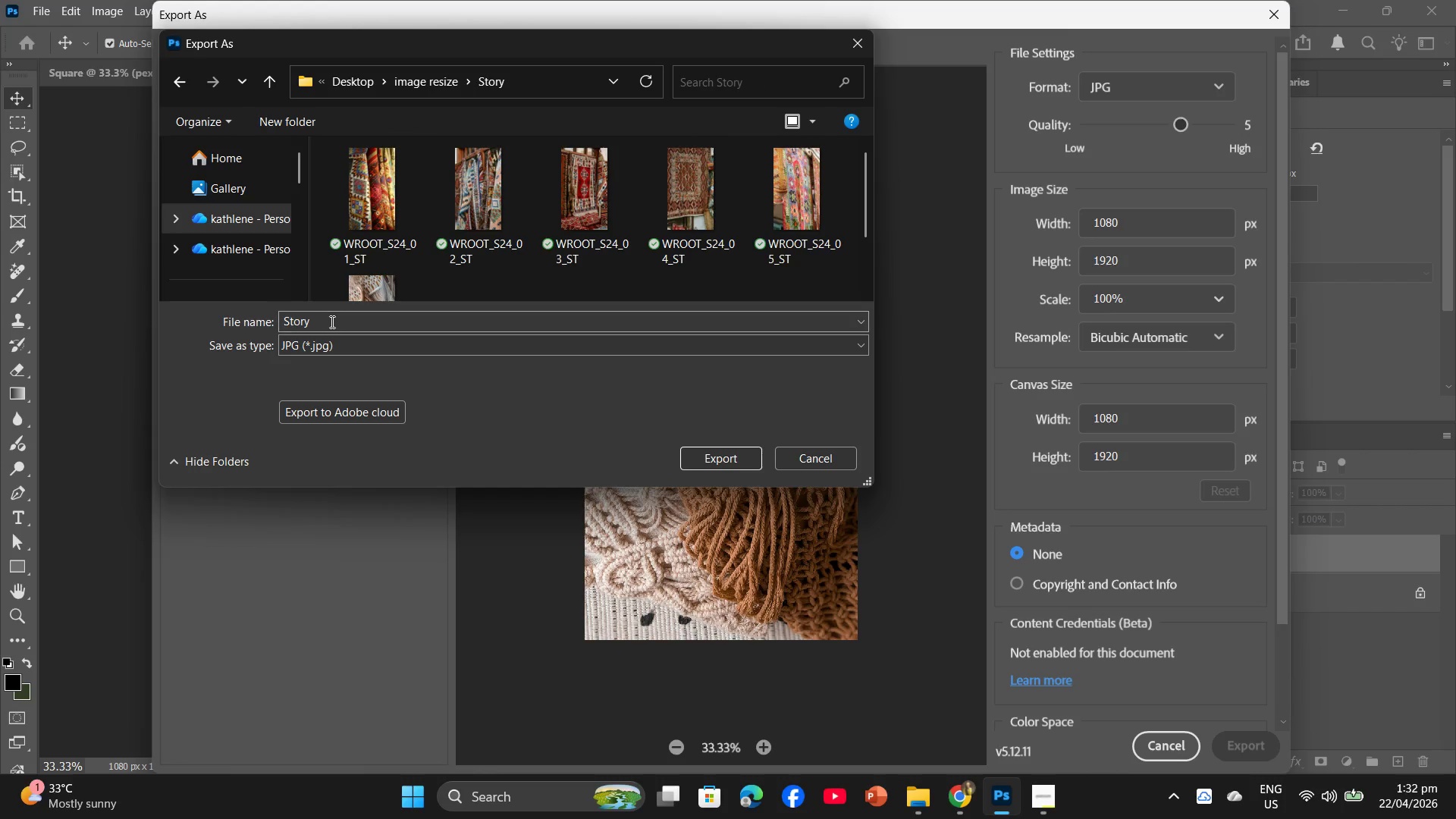 
left_click([330, 324])
 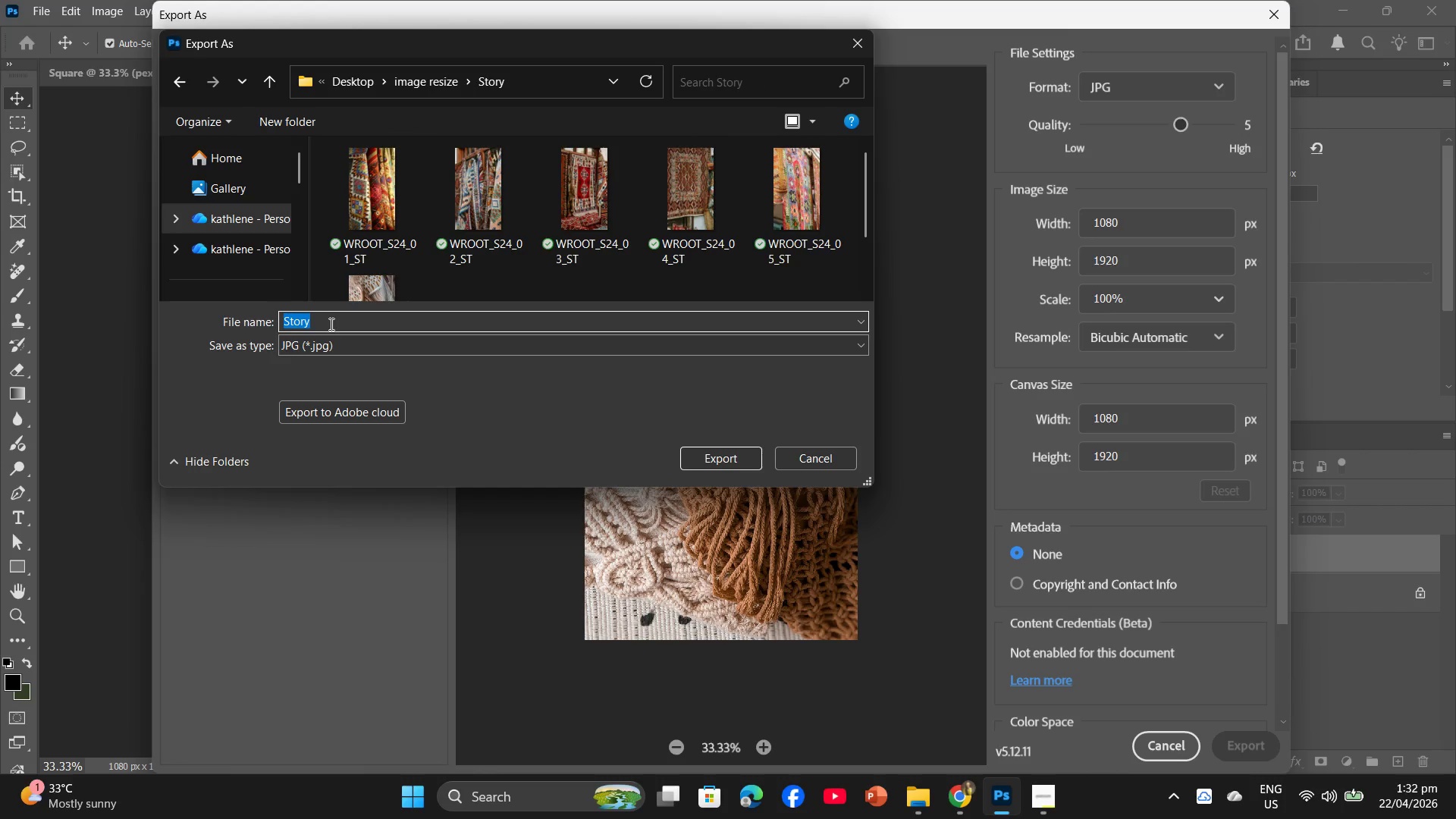 
key(Control+V)
 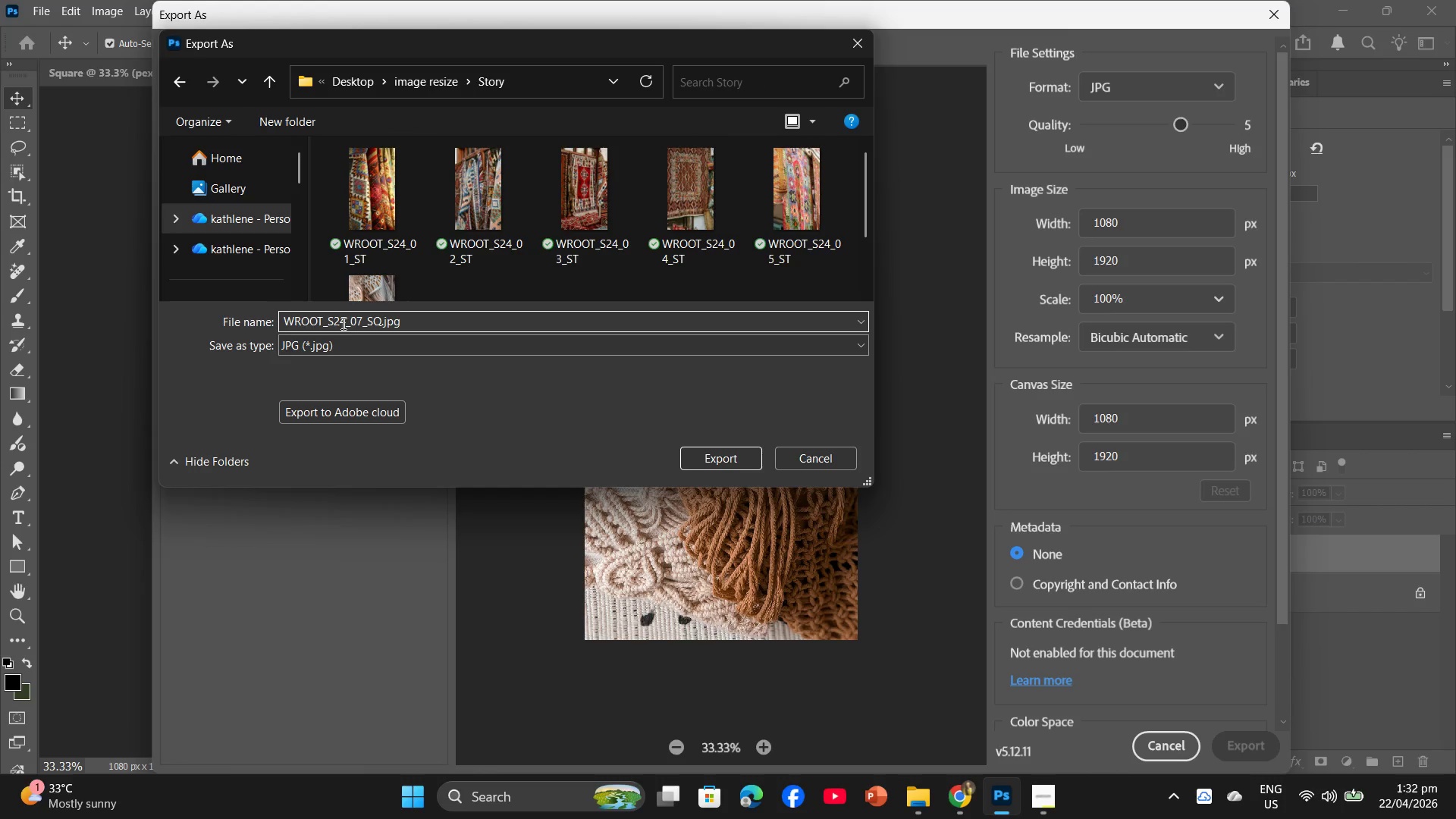 
key(ArrowLeft)
 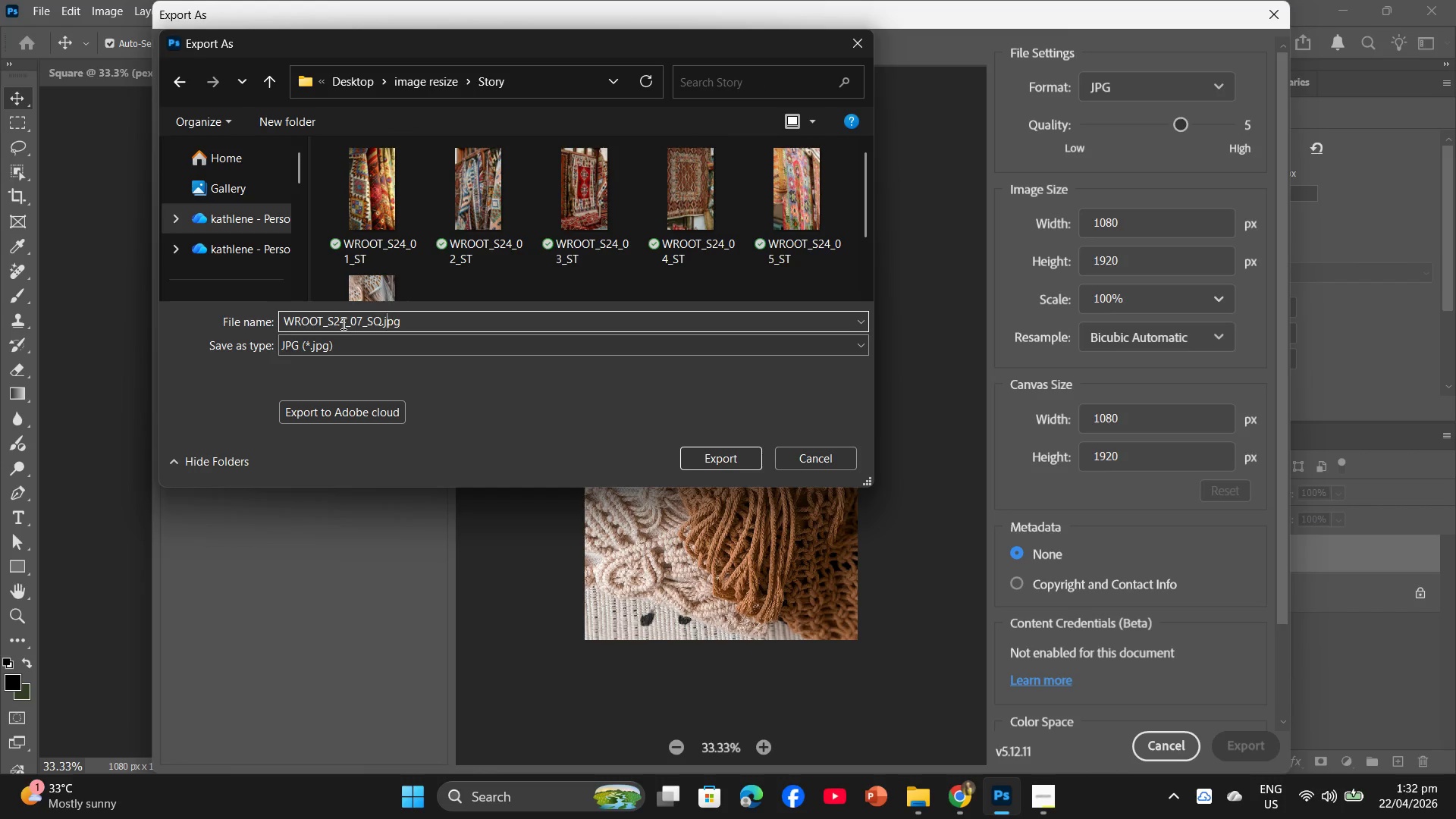 
key(ArrowLeft)
 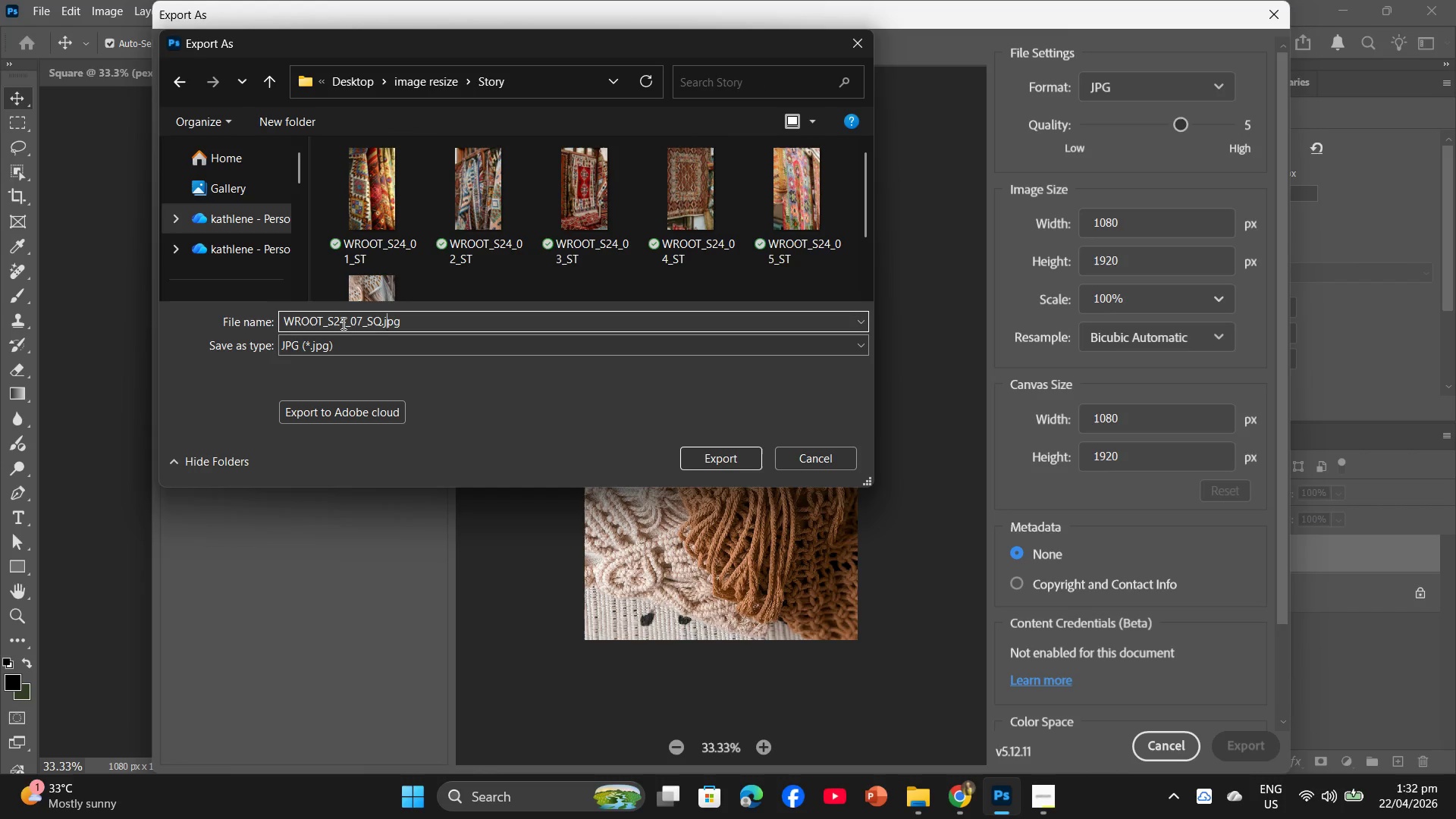 
key(ArrowLeft)
 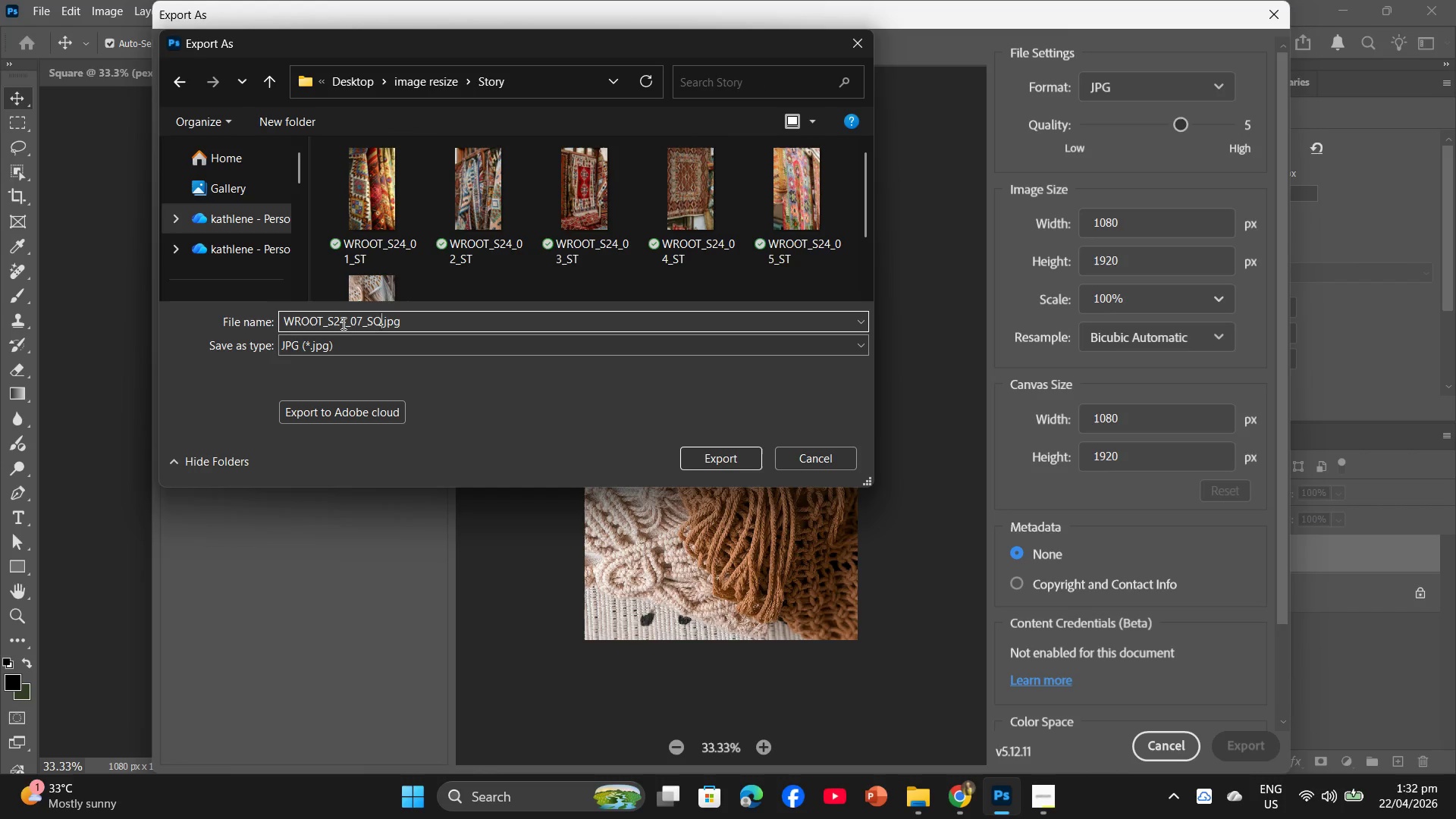 
key(ArrowLeft)
 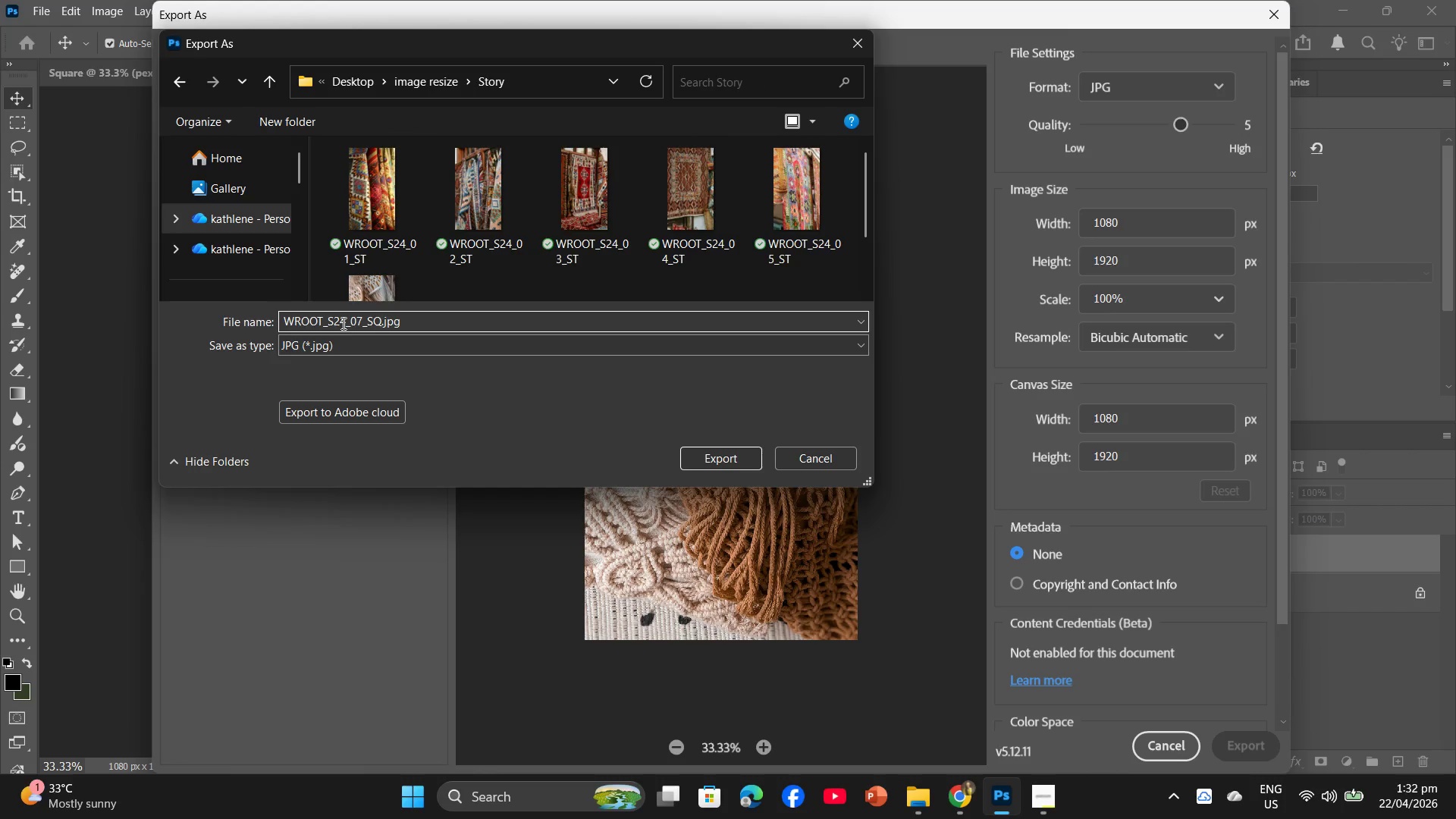 
key(Backspace)
 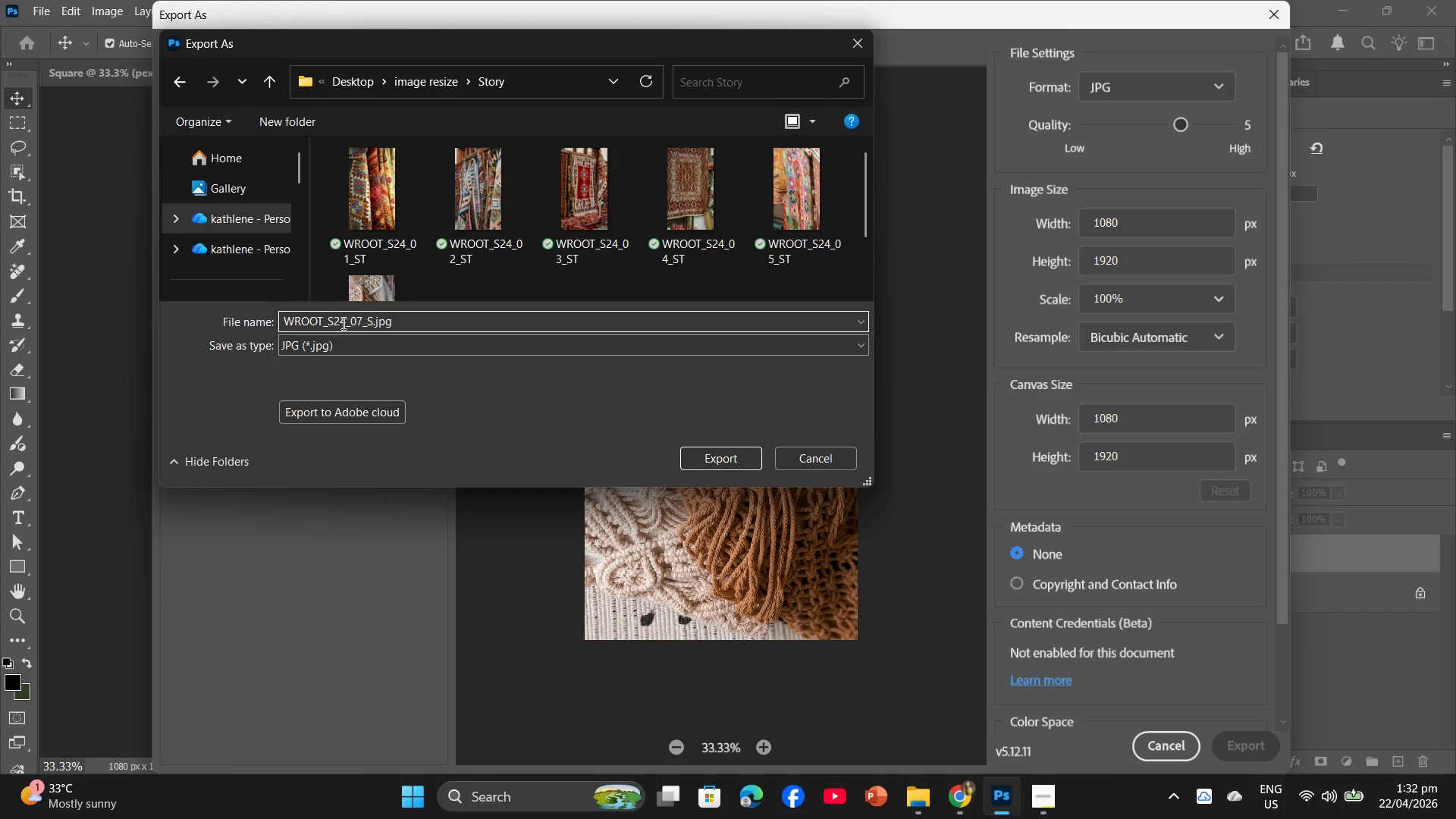 
key(T)
 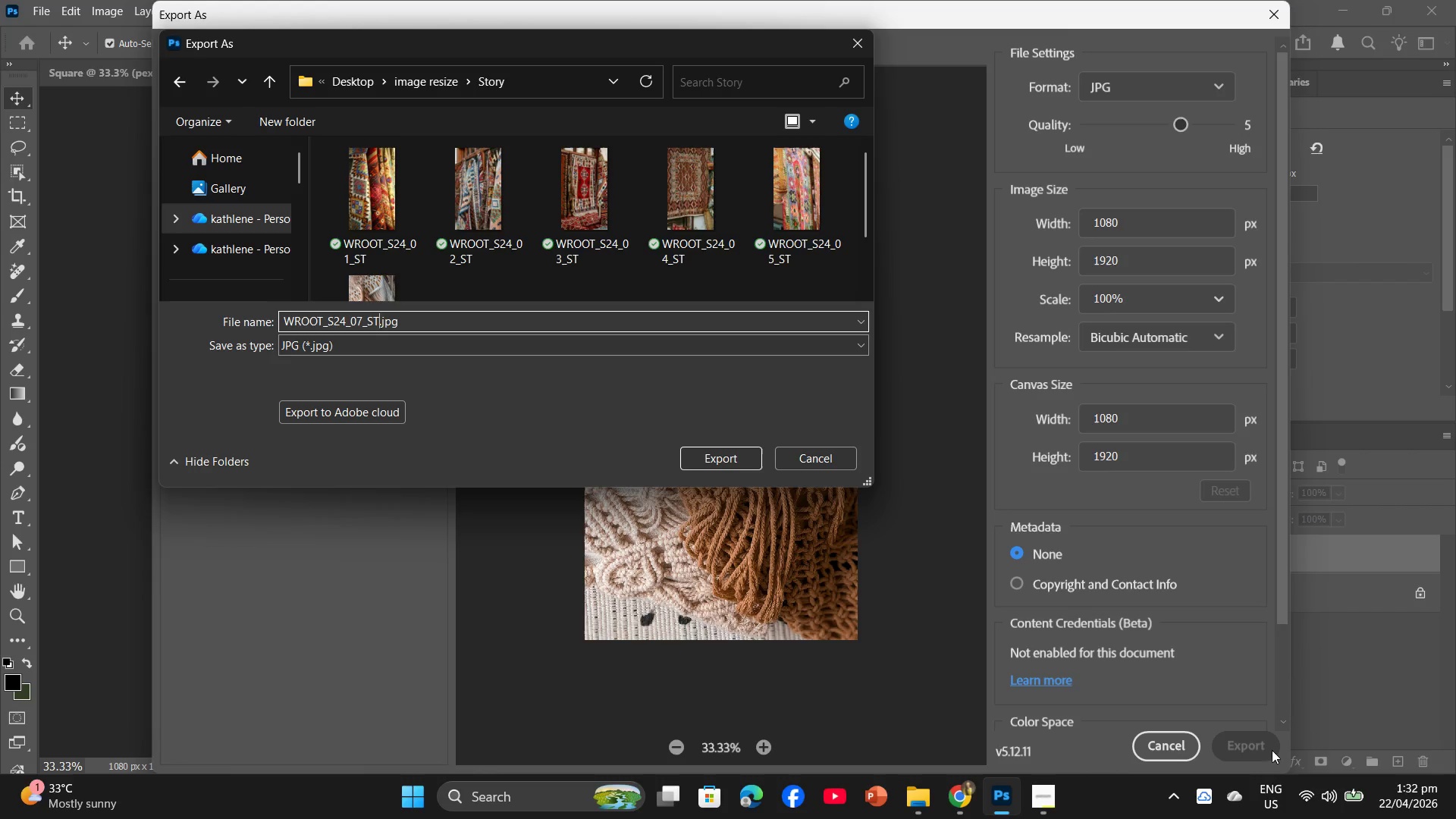 
left_click([1037, 800])